 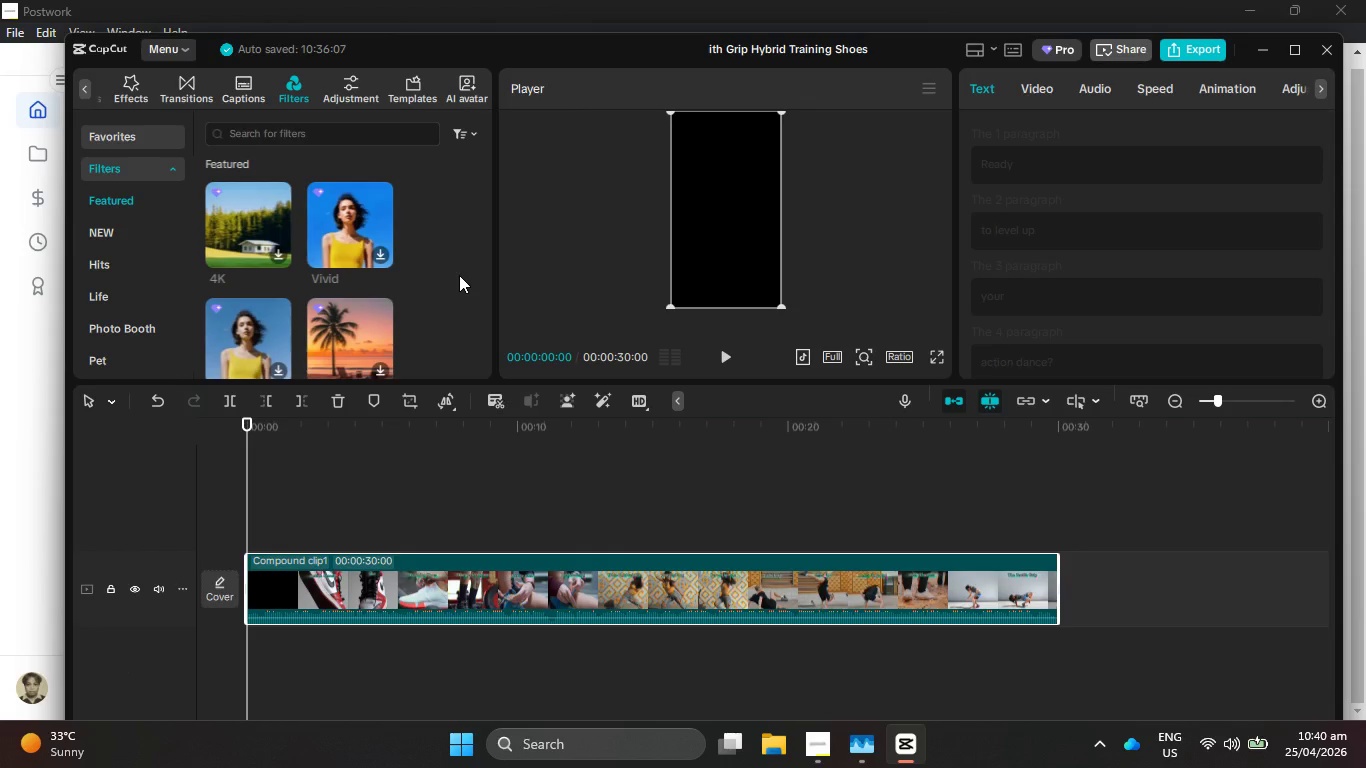 
scroll: coordinate [385, 284], scroll_direction: down, amount: 5.0
 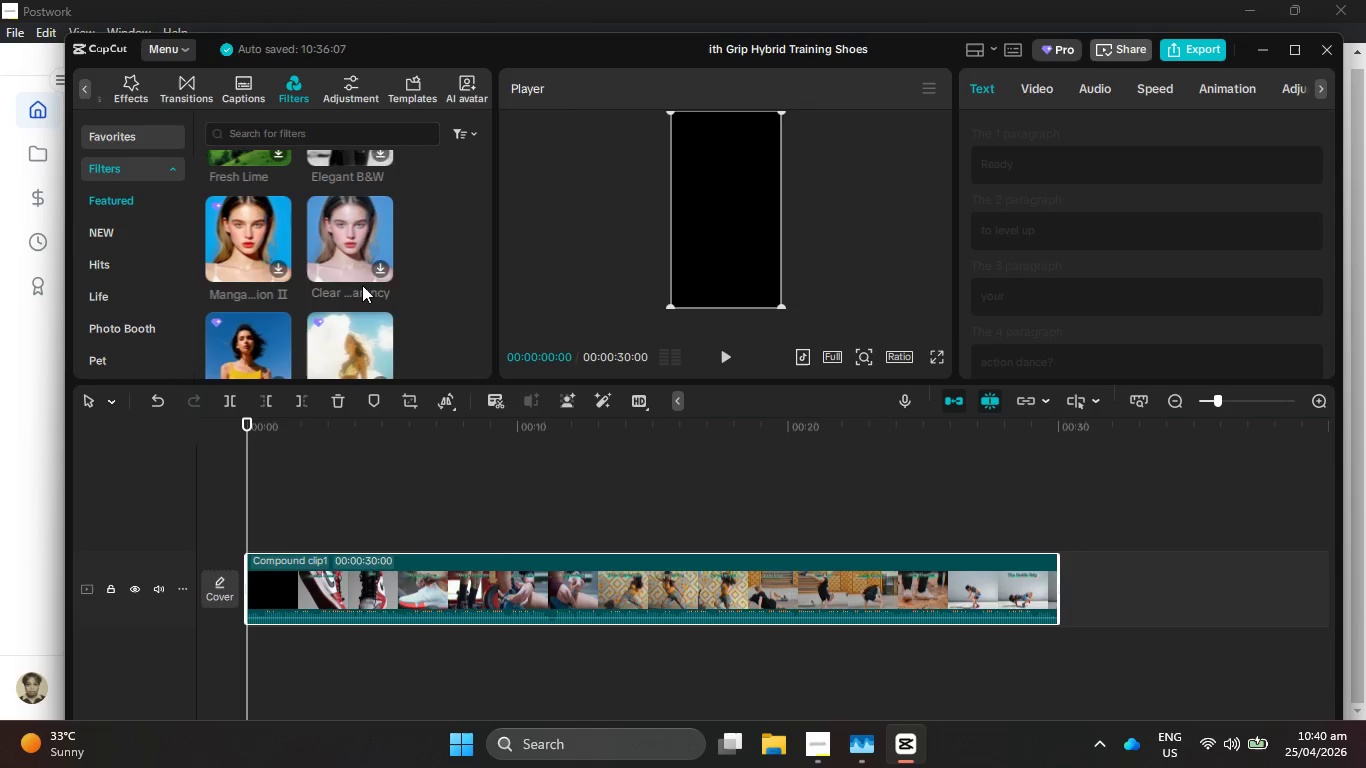 
scroll: coordinate [357, 289], scroll_direction: down, amount: 5.0
 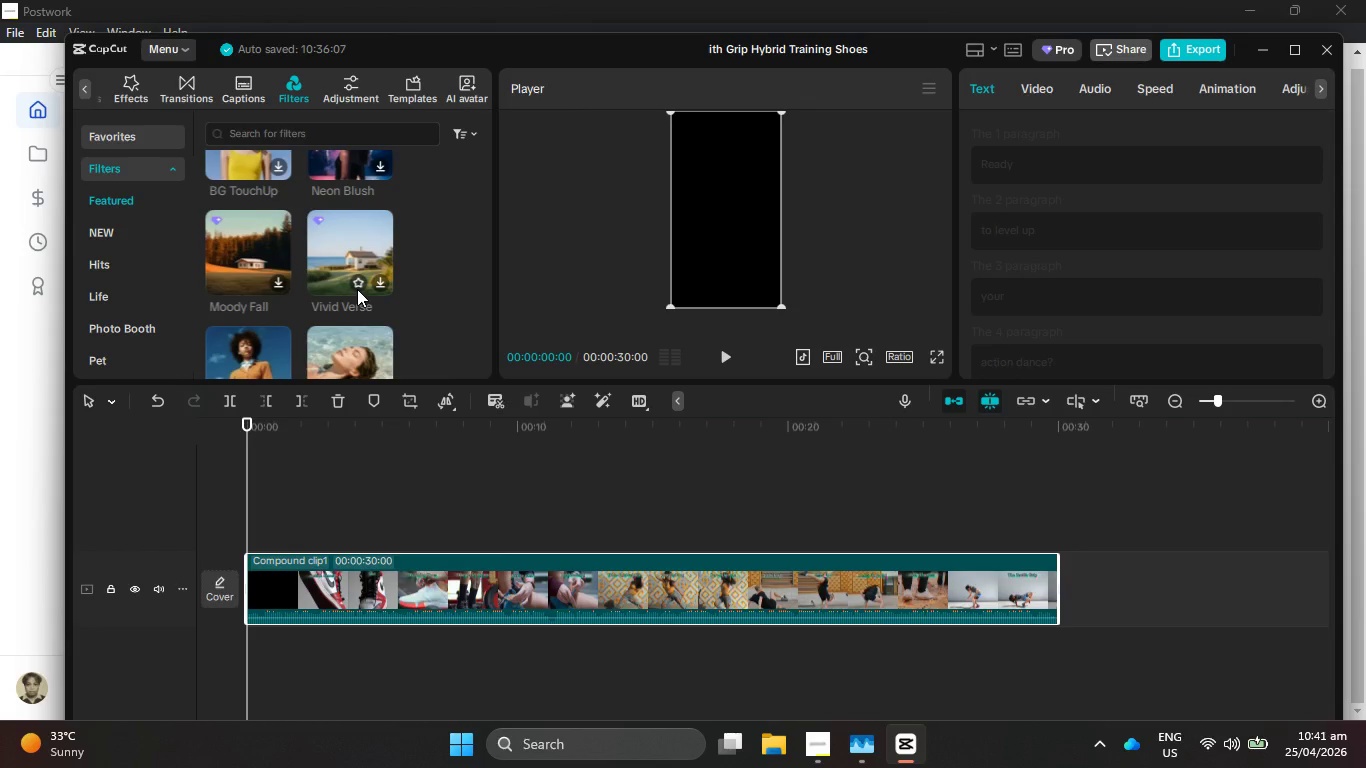 
scroll: coordinate [356, 290], scroll_direction: down, amount: 2.0
 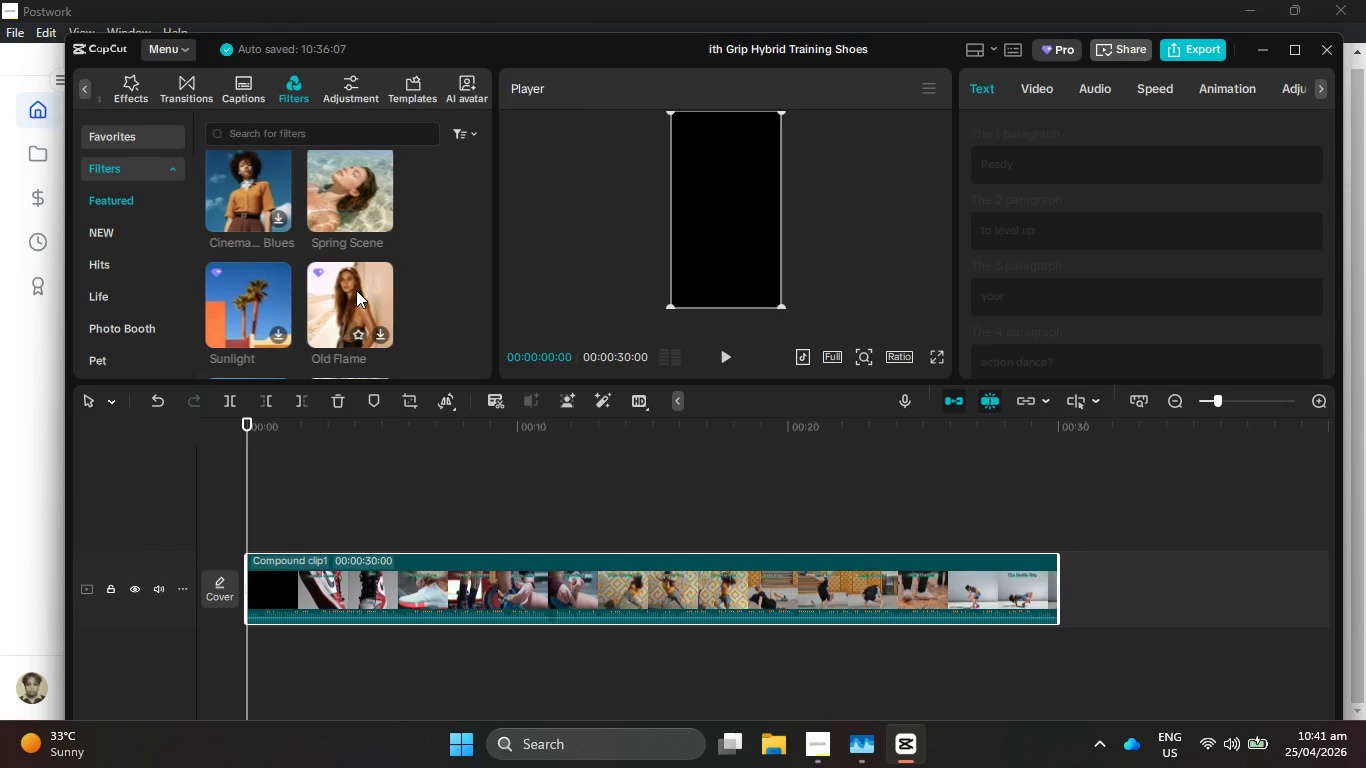 
wait(10.32)
 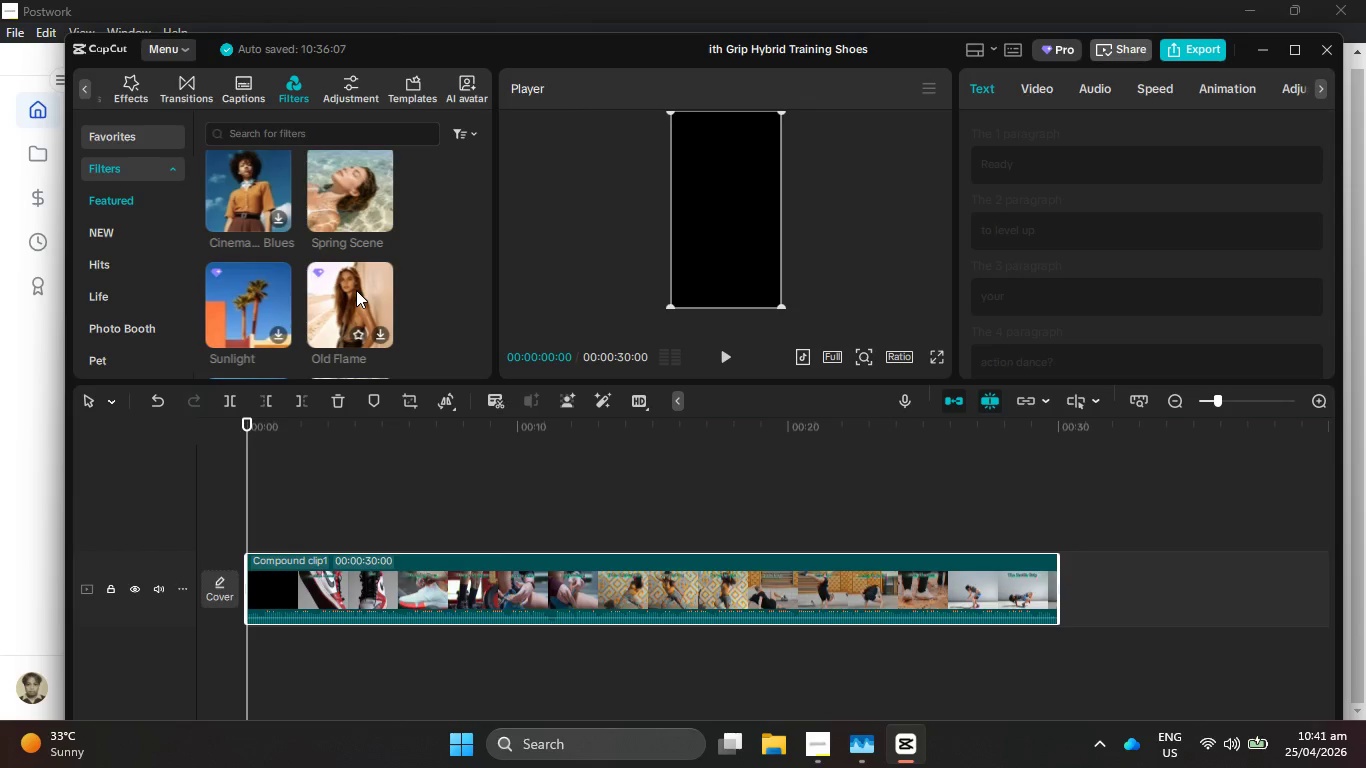 
scroll: coordinate [343, 294], scroll_direction: down, amount: 1.0
 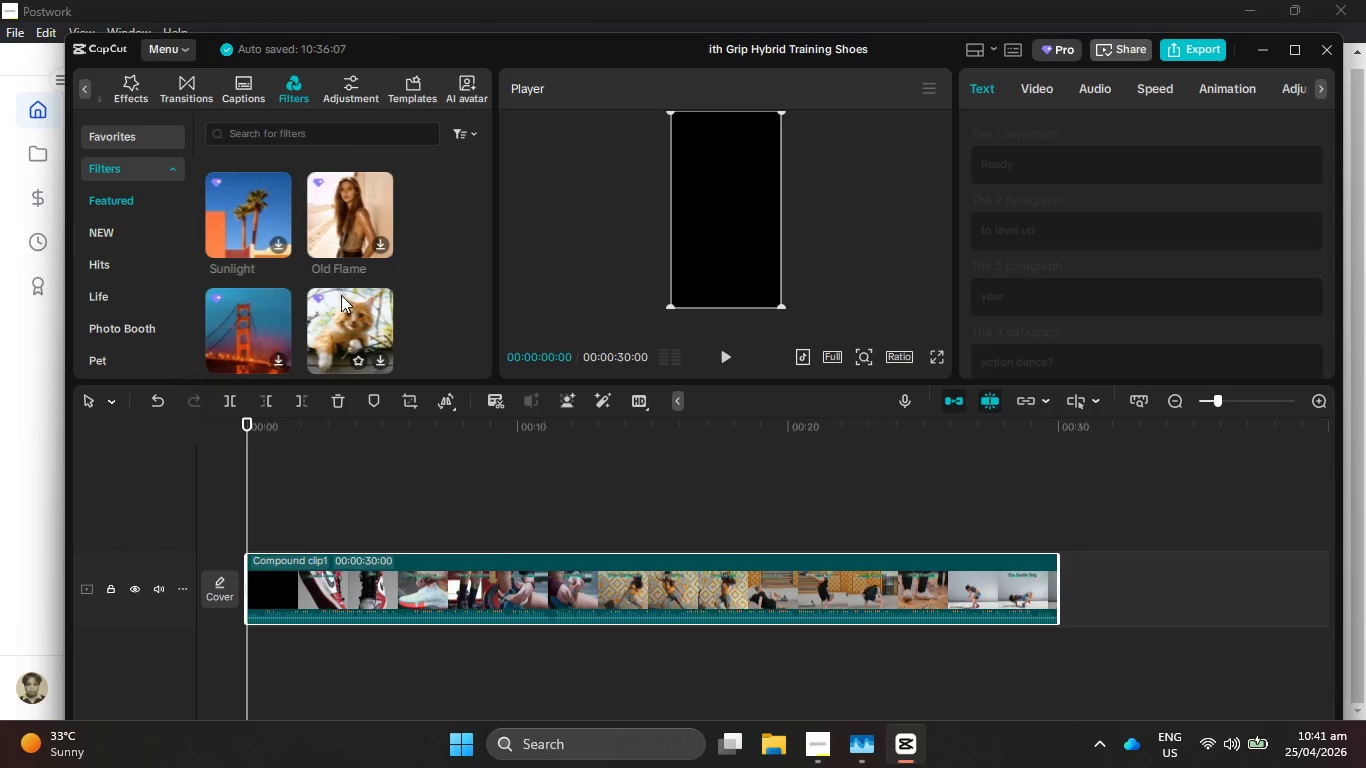 
wait(5.75)
 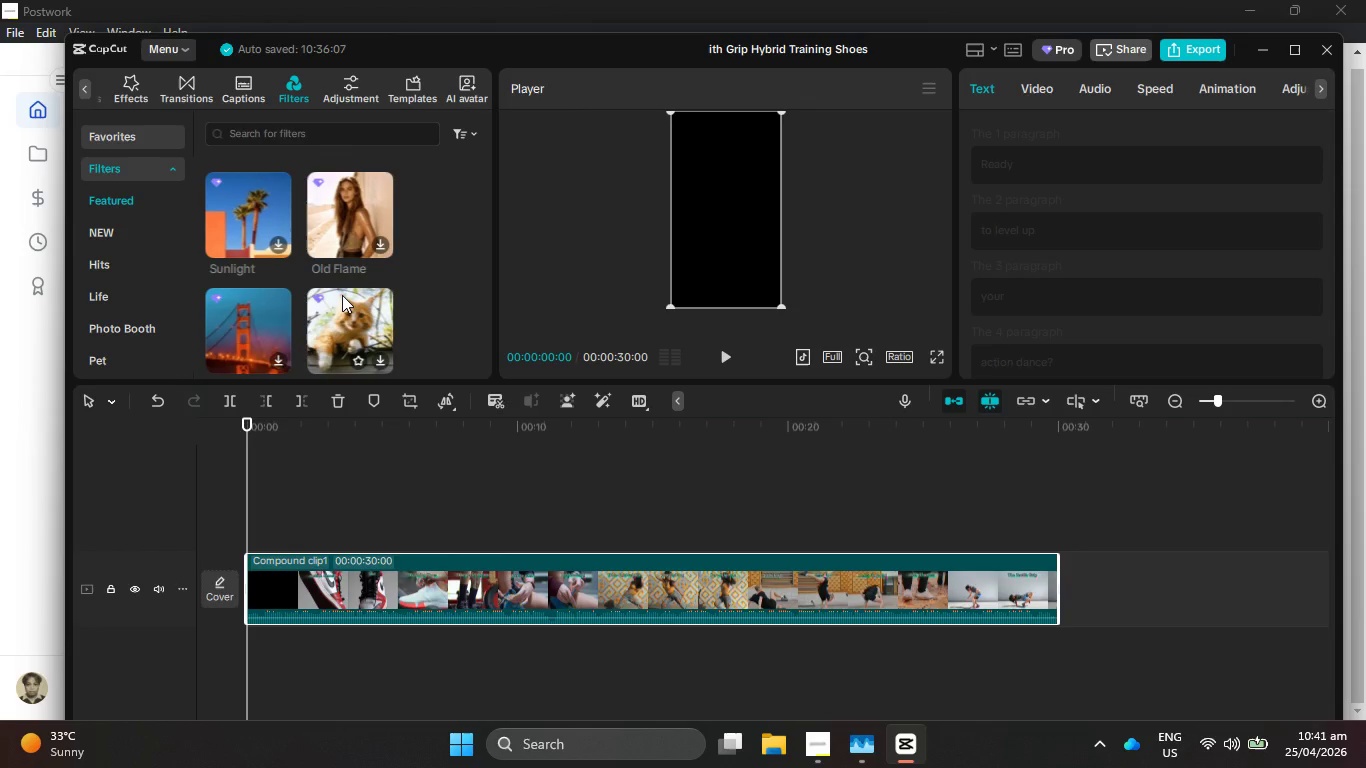 
scroll: coordinate [341, 298], scroll_direction: down, amount: 5.0
 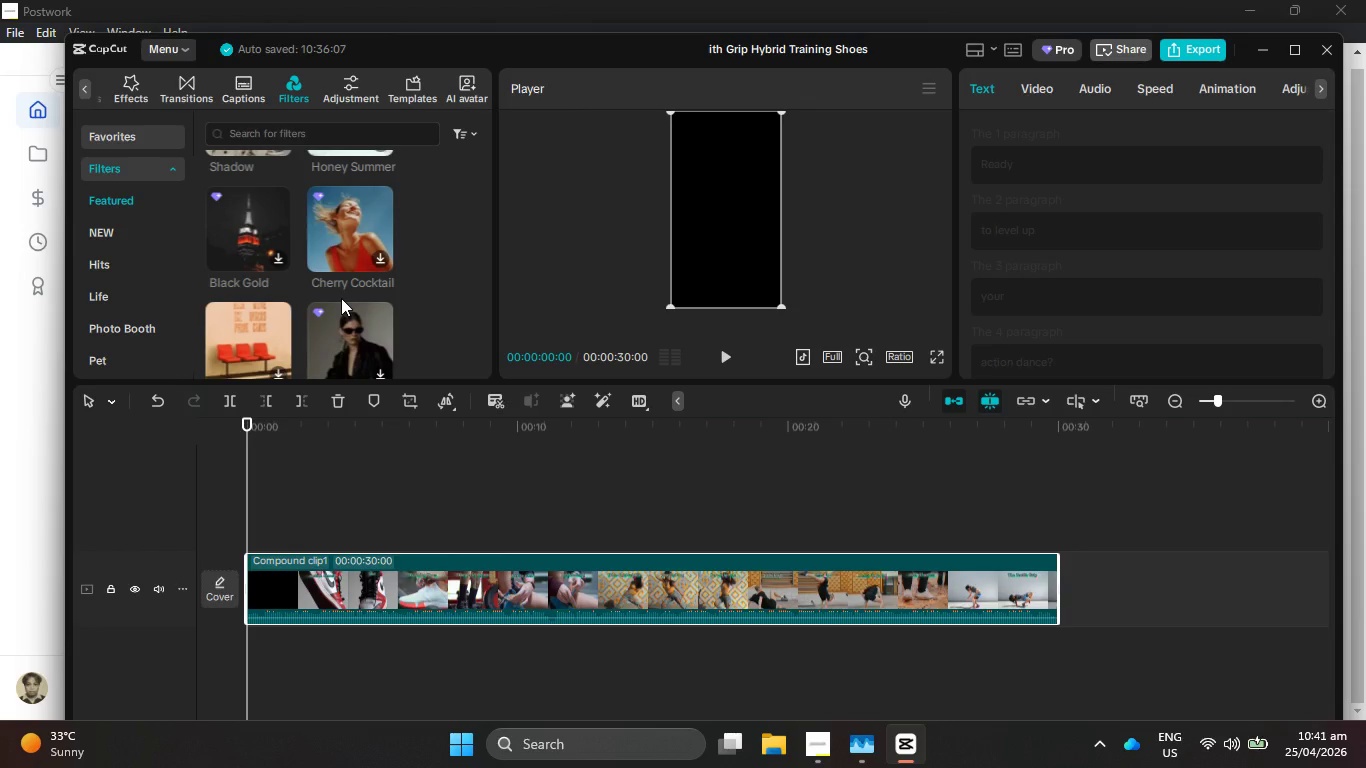 
scroll: coordinate [341, 299], scroll_direction: down, amount: 2.0
 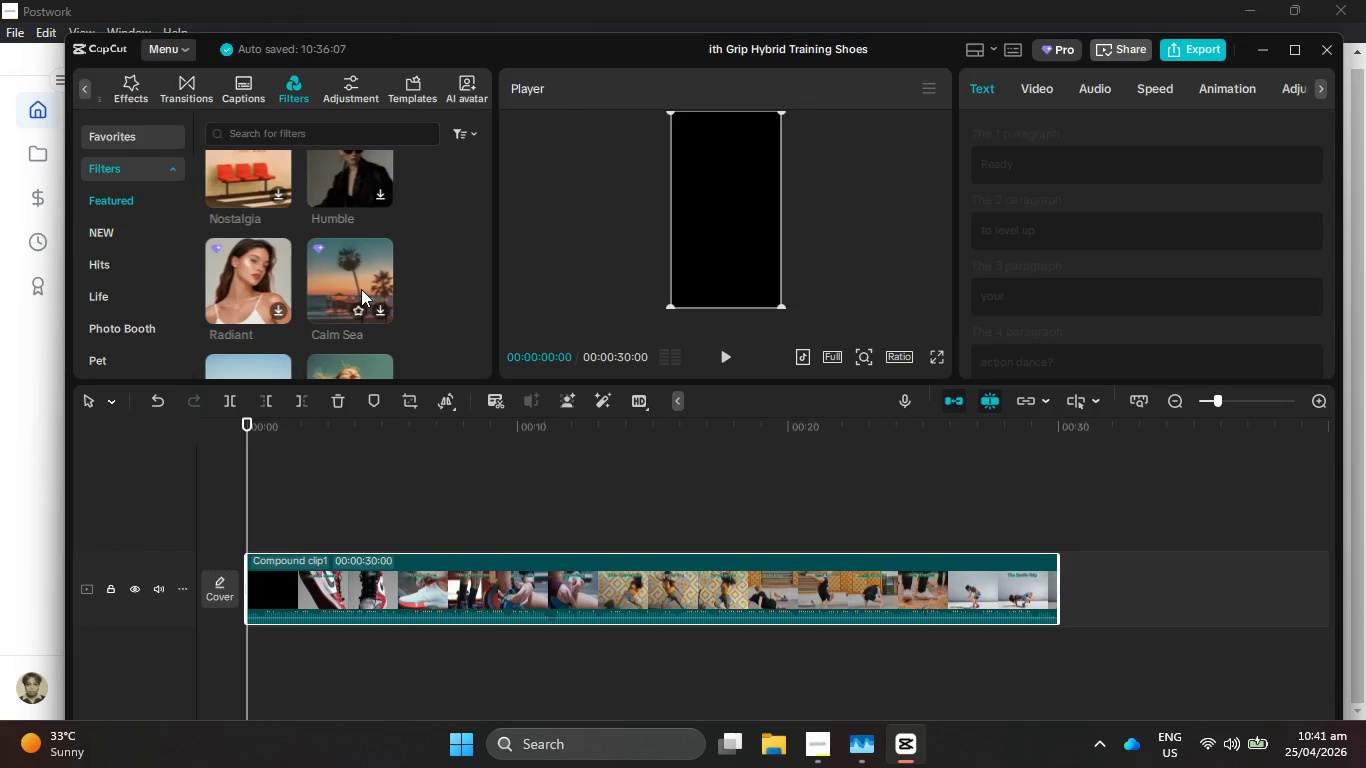 
wait(11.83)
 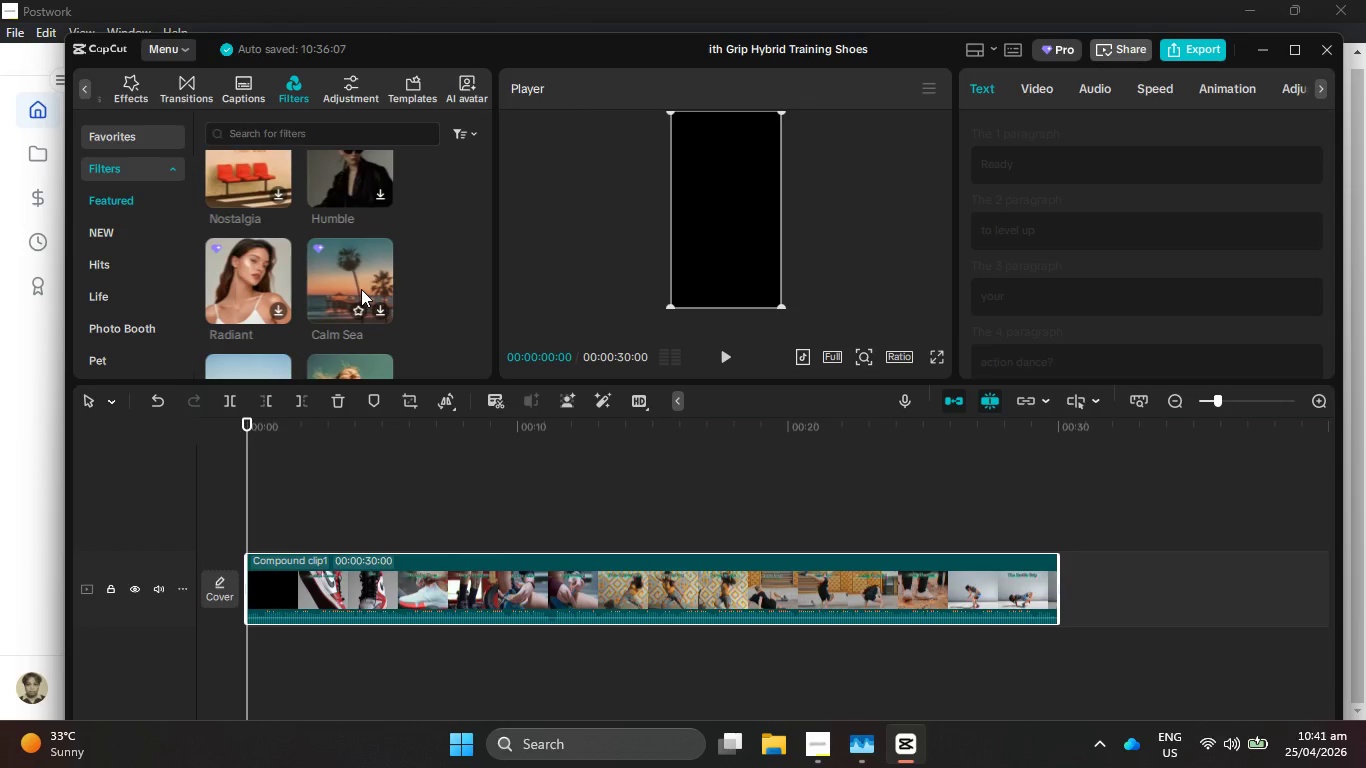 
scroll: coordinate [361, 288], scroll_direction: down, amount: 5.0
 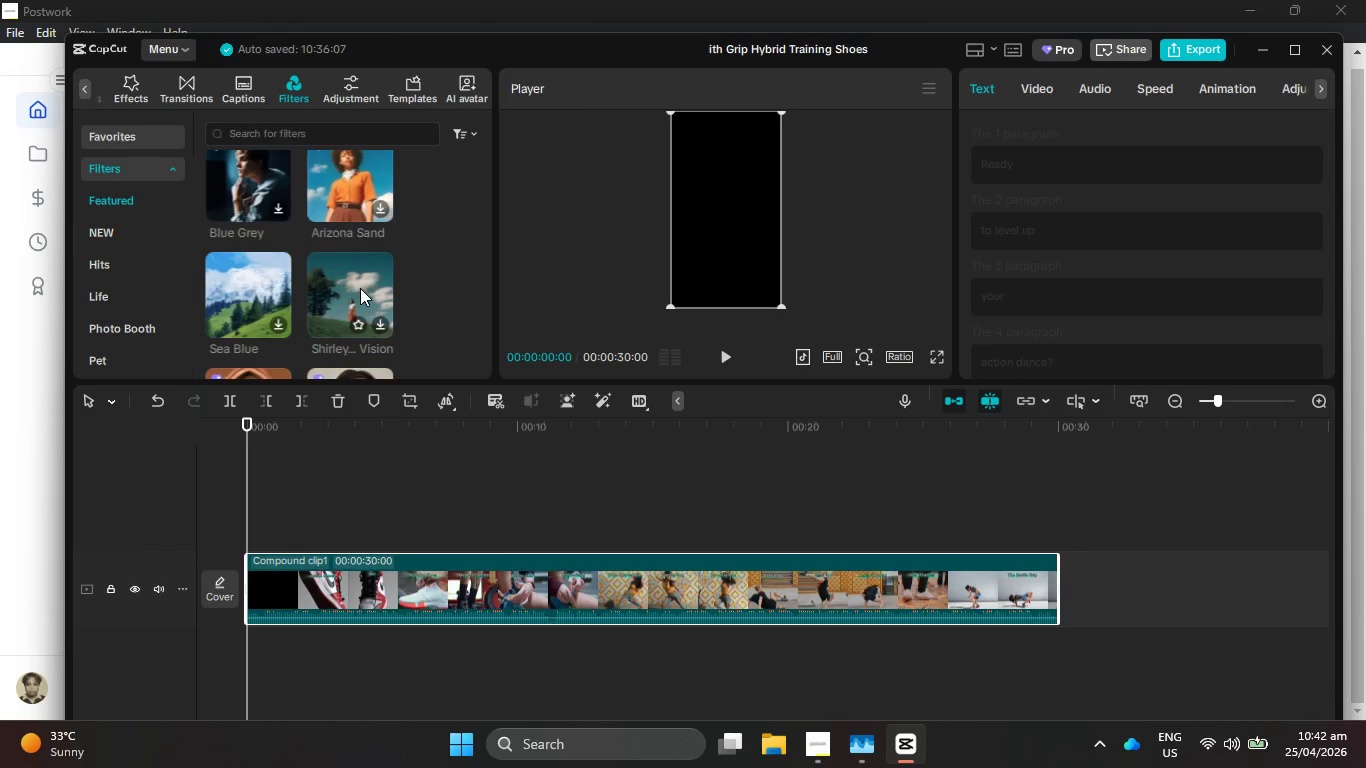 
scroll: coordinate [360, 288], scroll_direction: down, amount: 5.0
 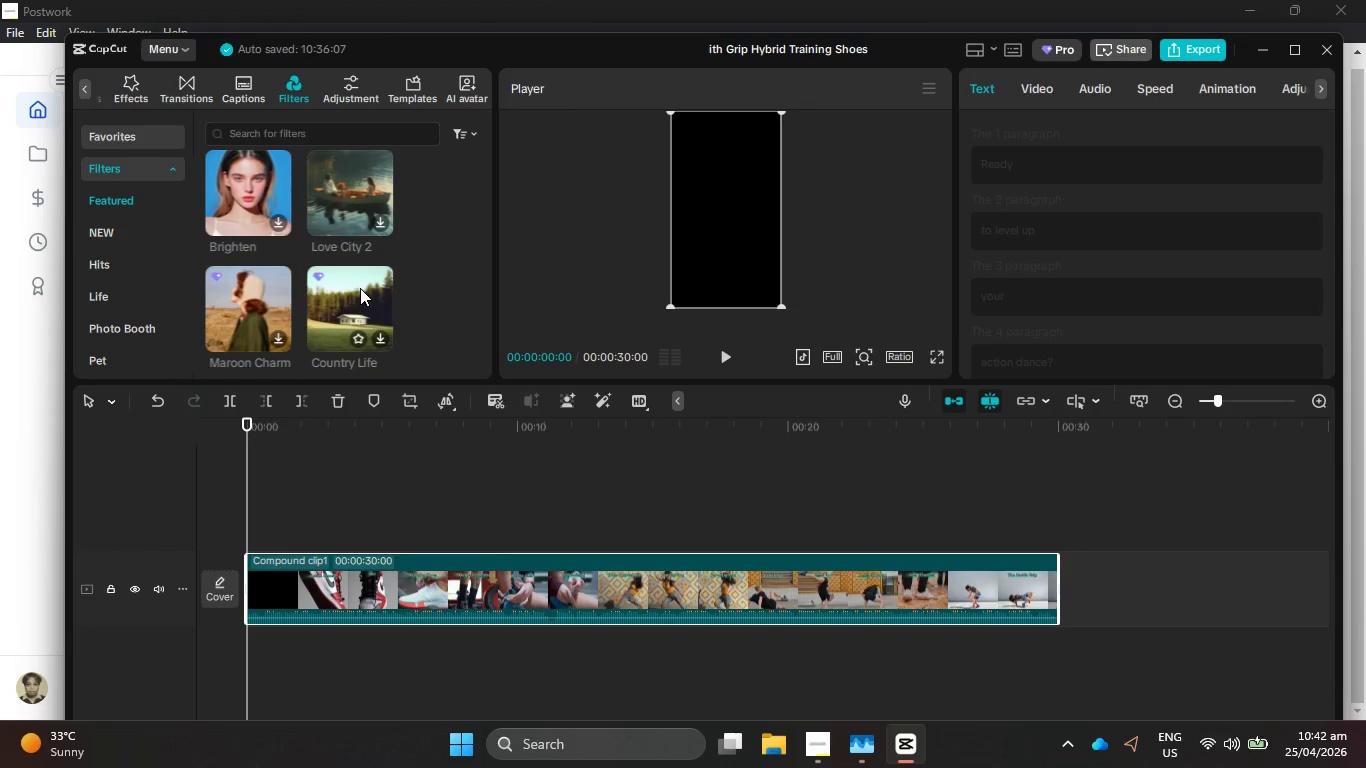 
scroll: coordinate [360, 288], scroll_direction: down, amount: 3.0
 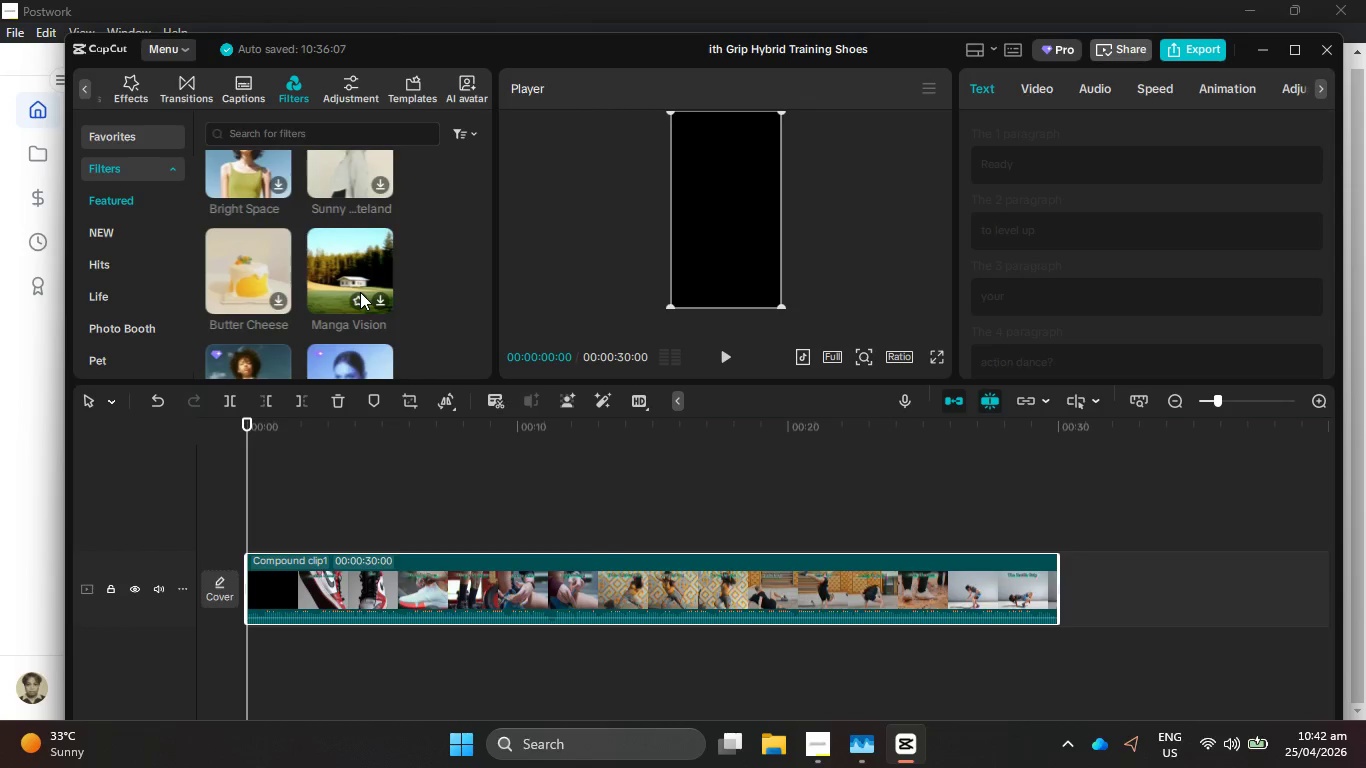 
wait(8.01)
 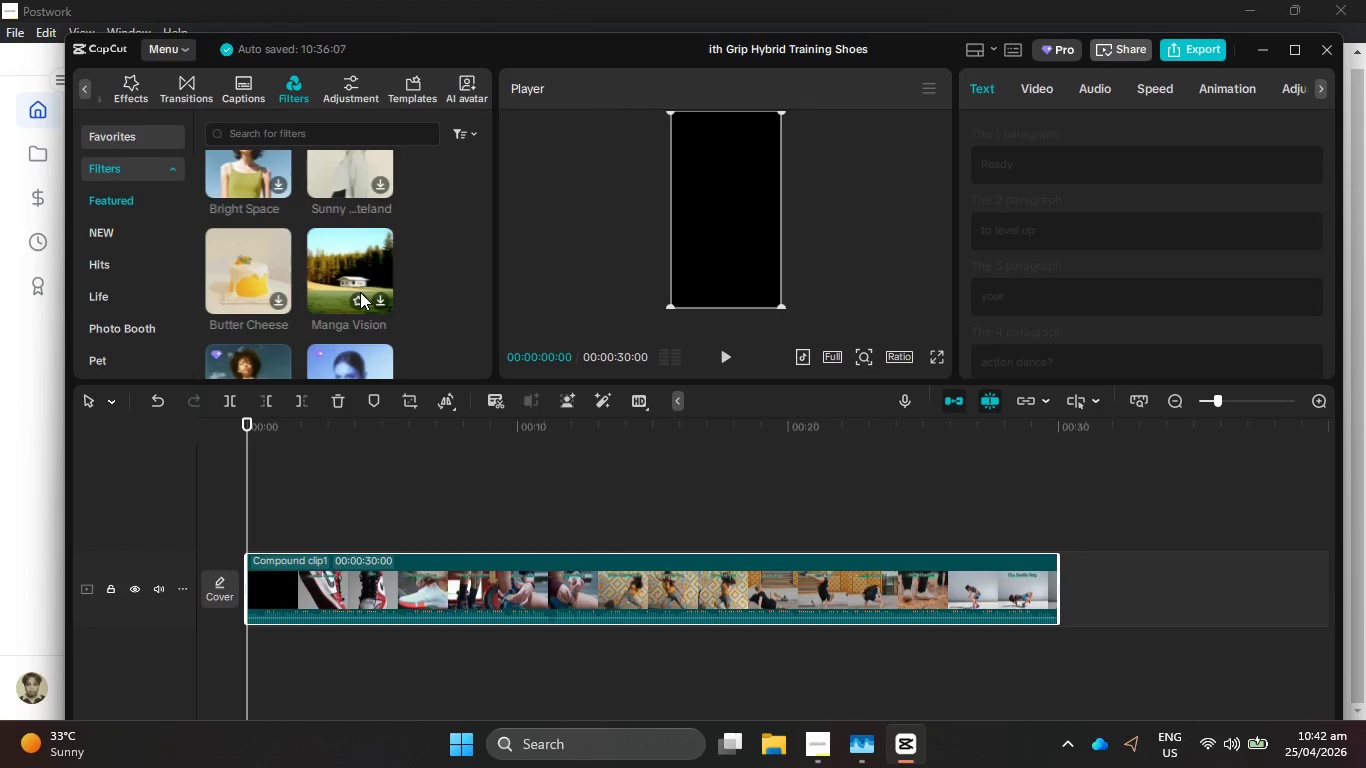 
scroll: coordinate [439, 325], scroll_direction: down, amount: 1.0
 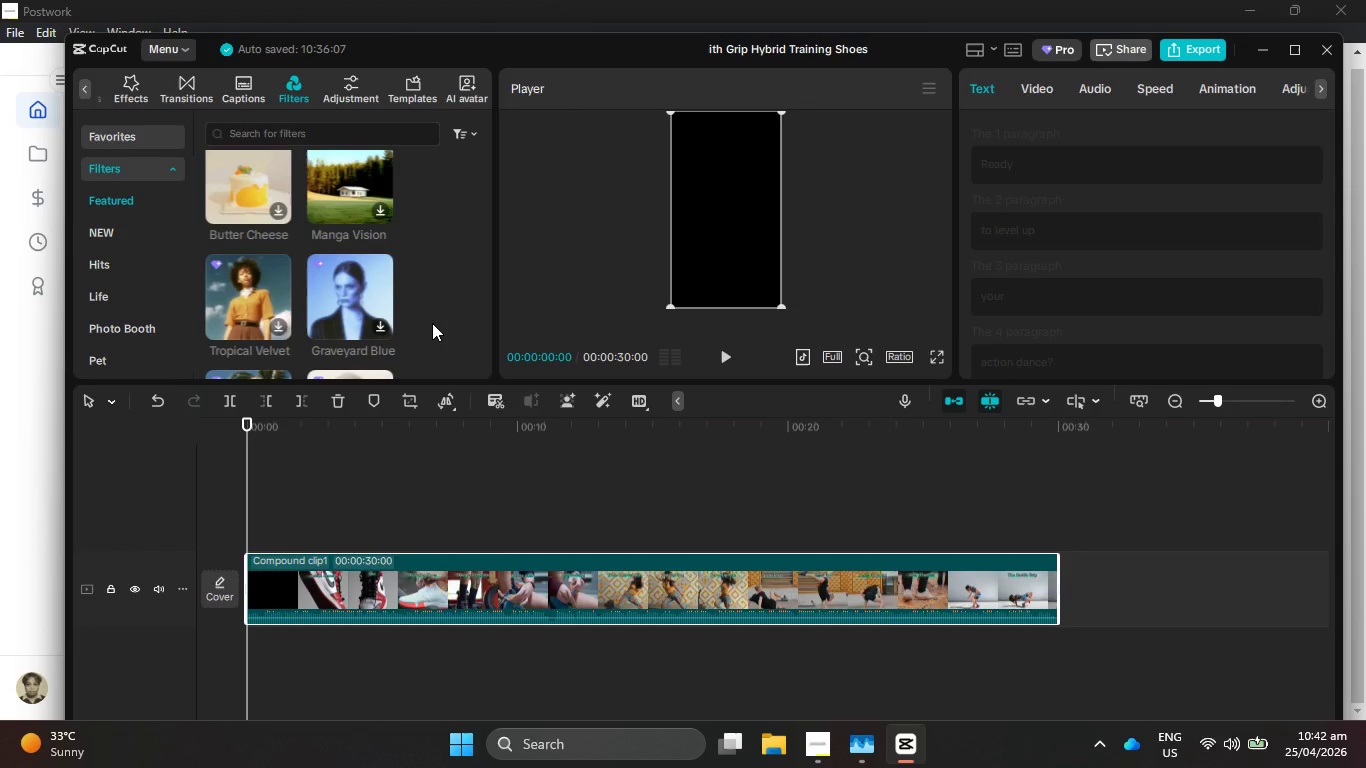 
wait(5.06)
 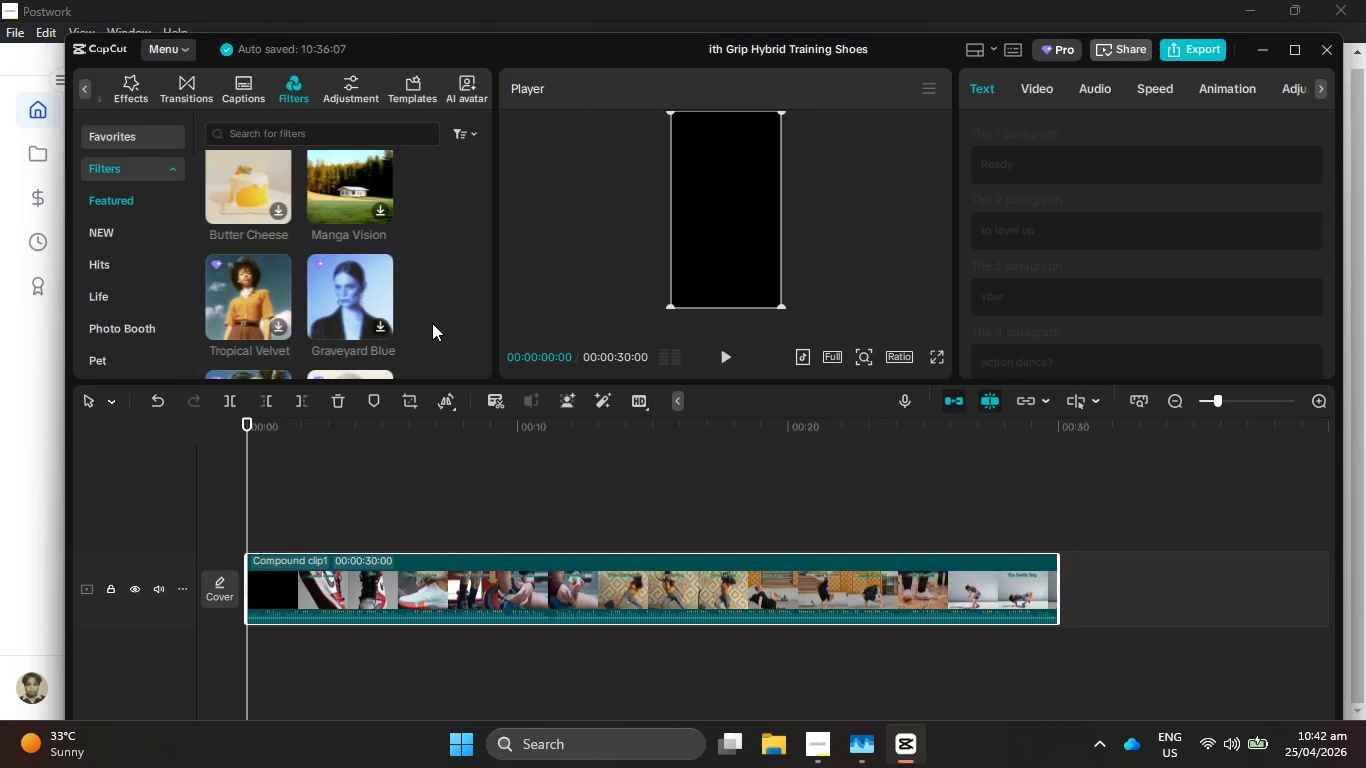 
scroll: coordinate [429, 323], scroll_direction: down, amount: 4.0
 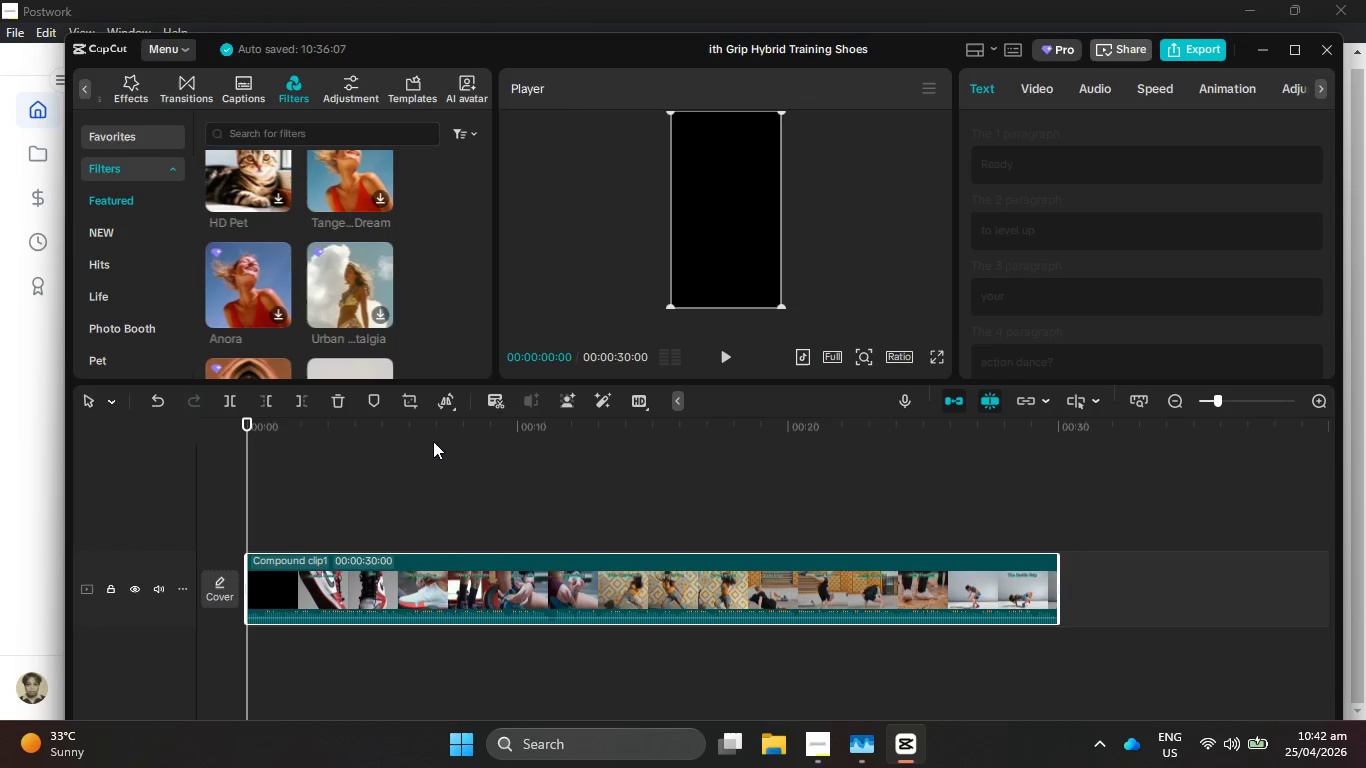 
left_click_drag(start_coordinate=[248, 437], to_coordinate=[748, 703])
 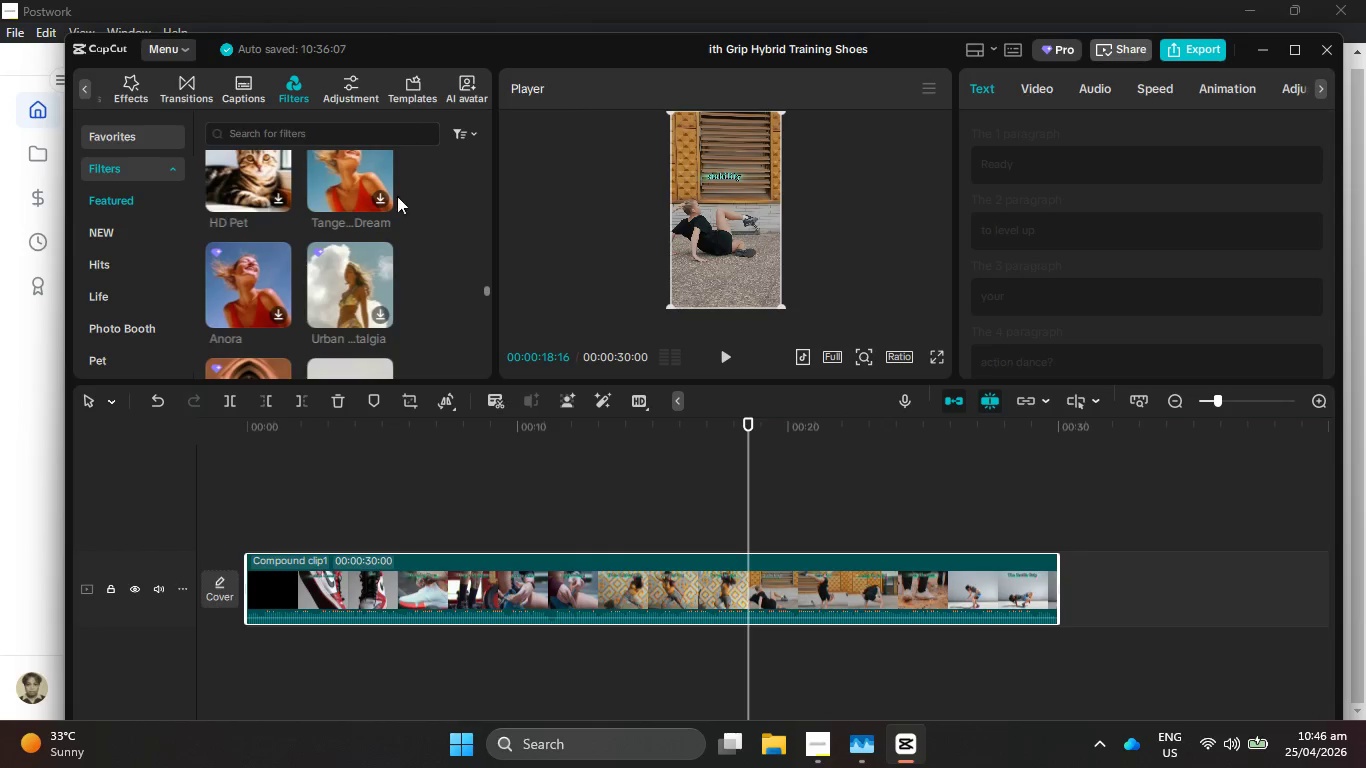 
wait(140.08)
 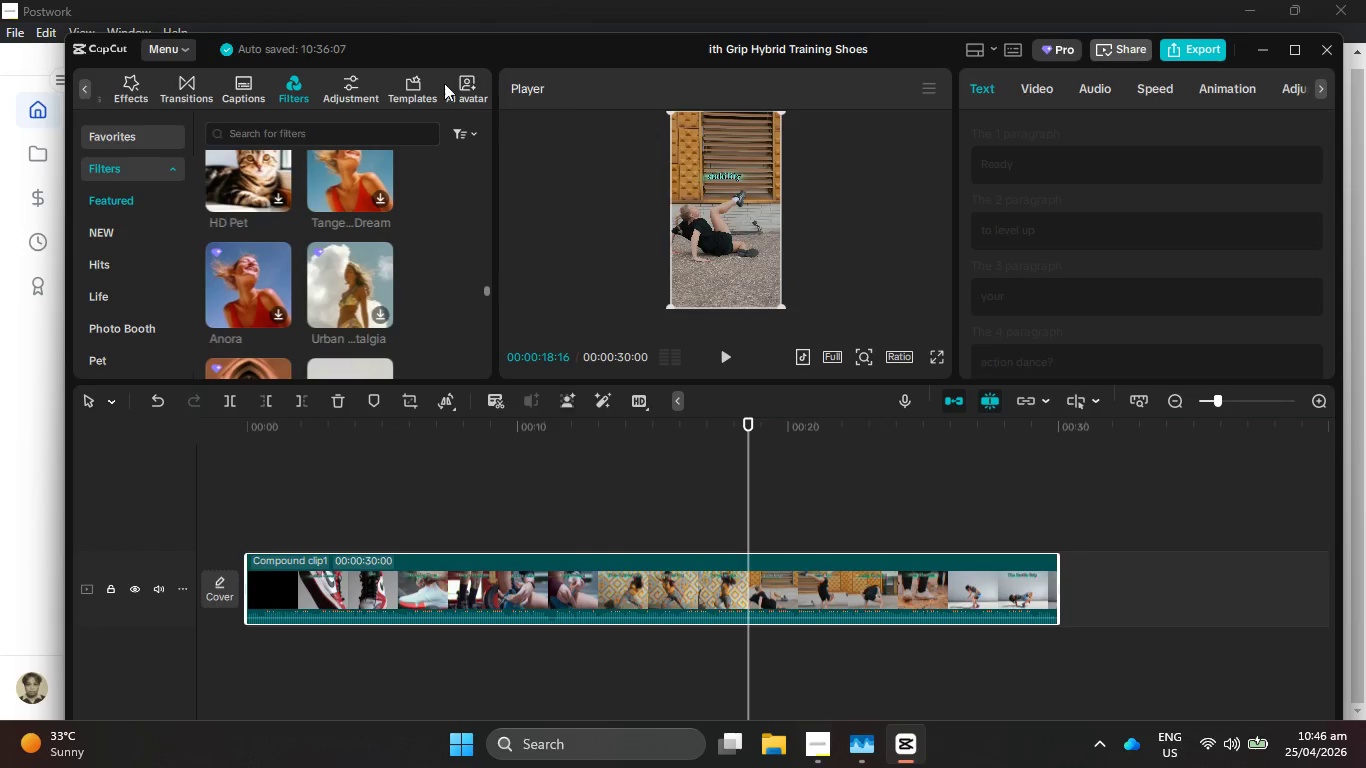 
scroll: coordinate [388, 214], scroll_direction: down, amount: 5.0
 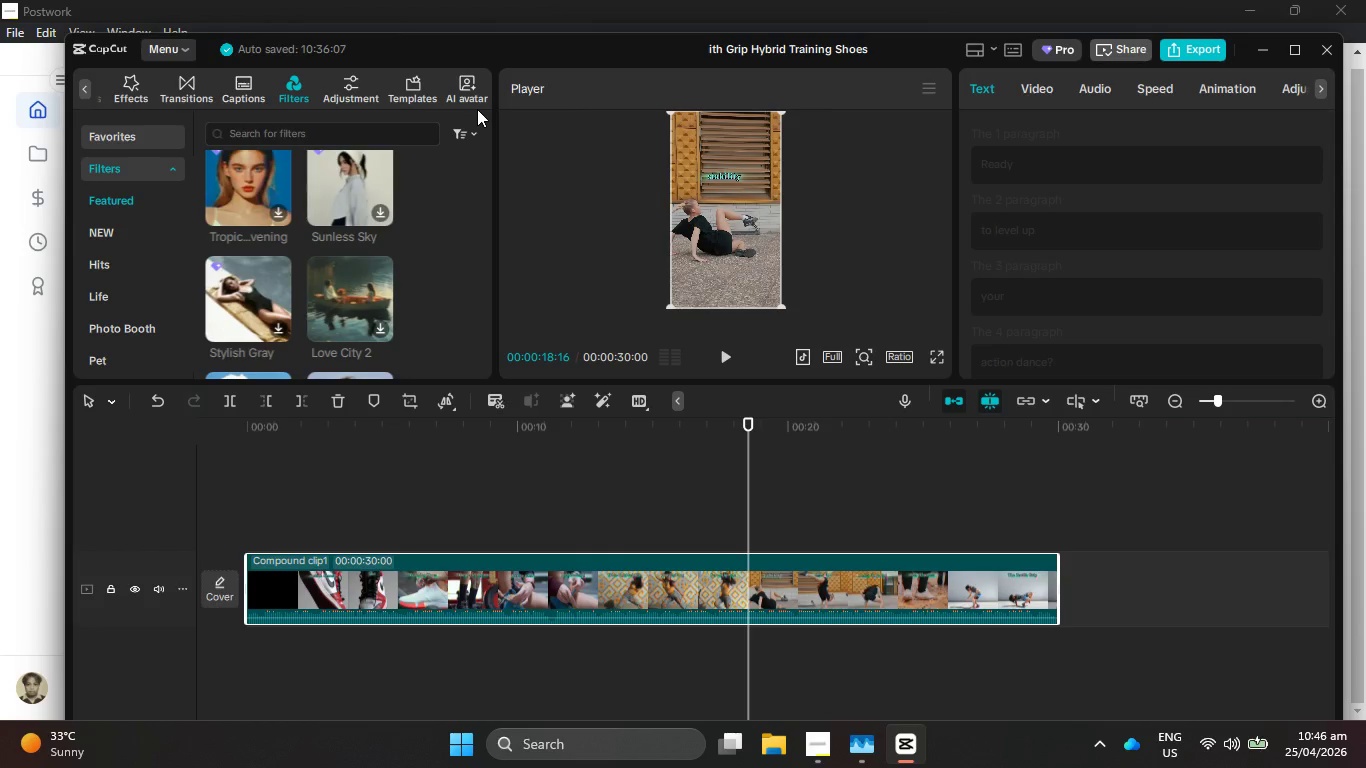 
wait(20.95)
 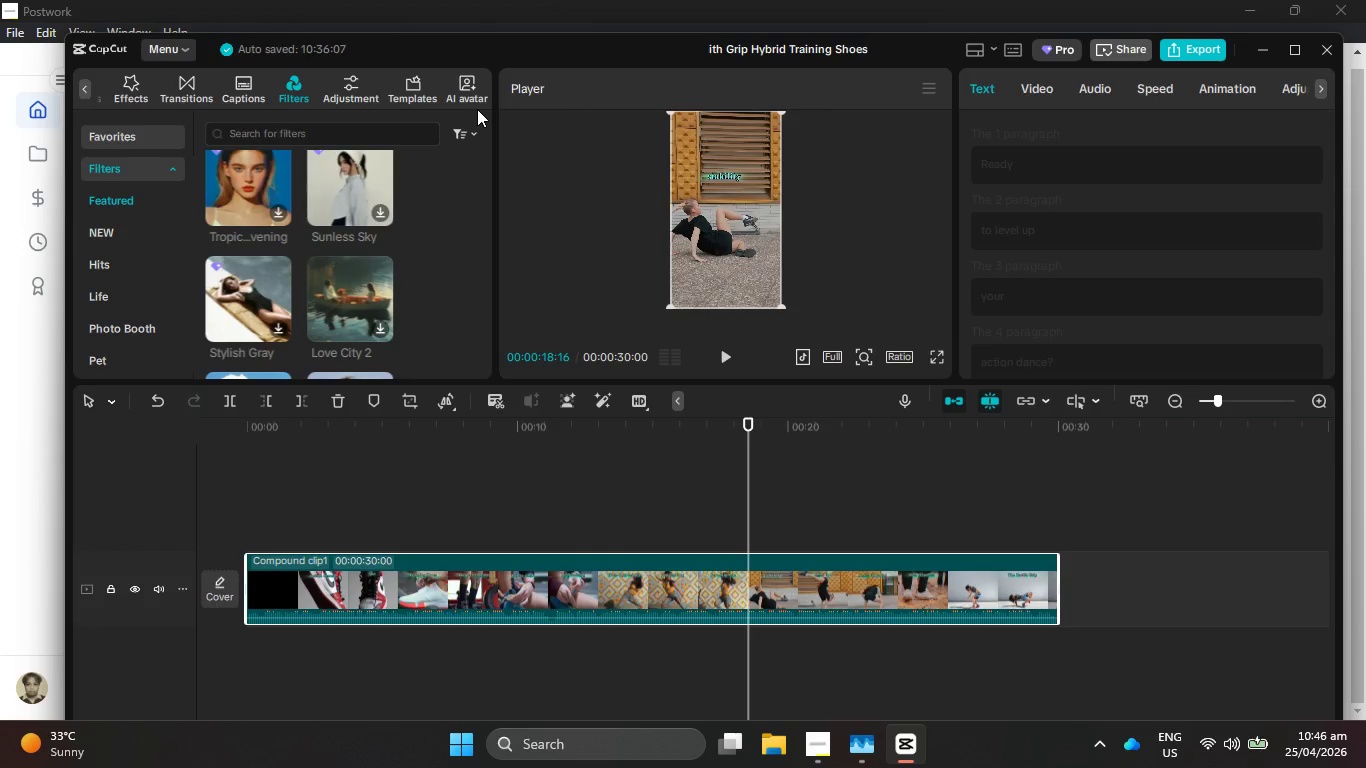 
scroll: coordinate [384, 199], scroll_direction: down, amount: 2.0
 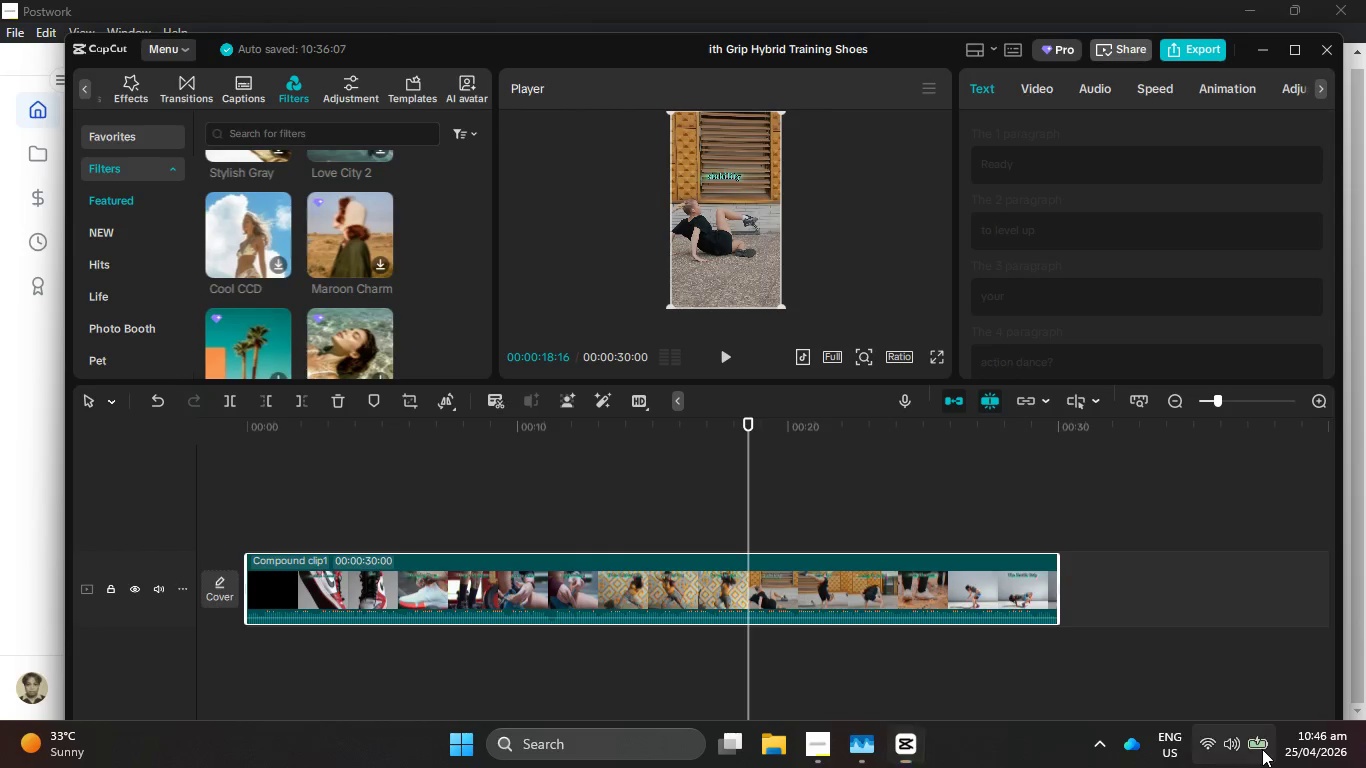 
left_click([1263, 749])
 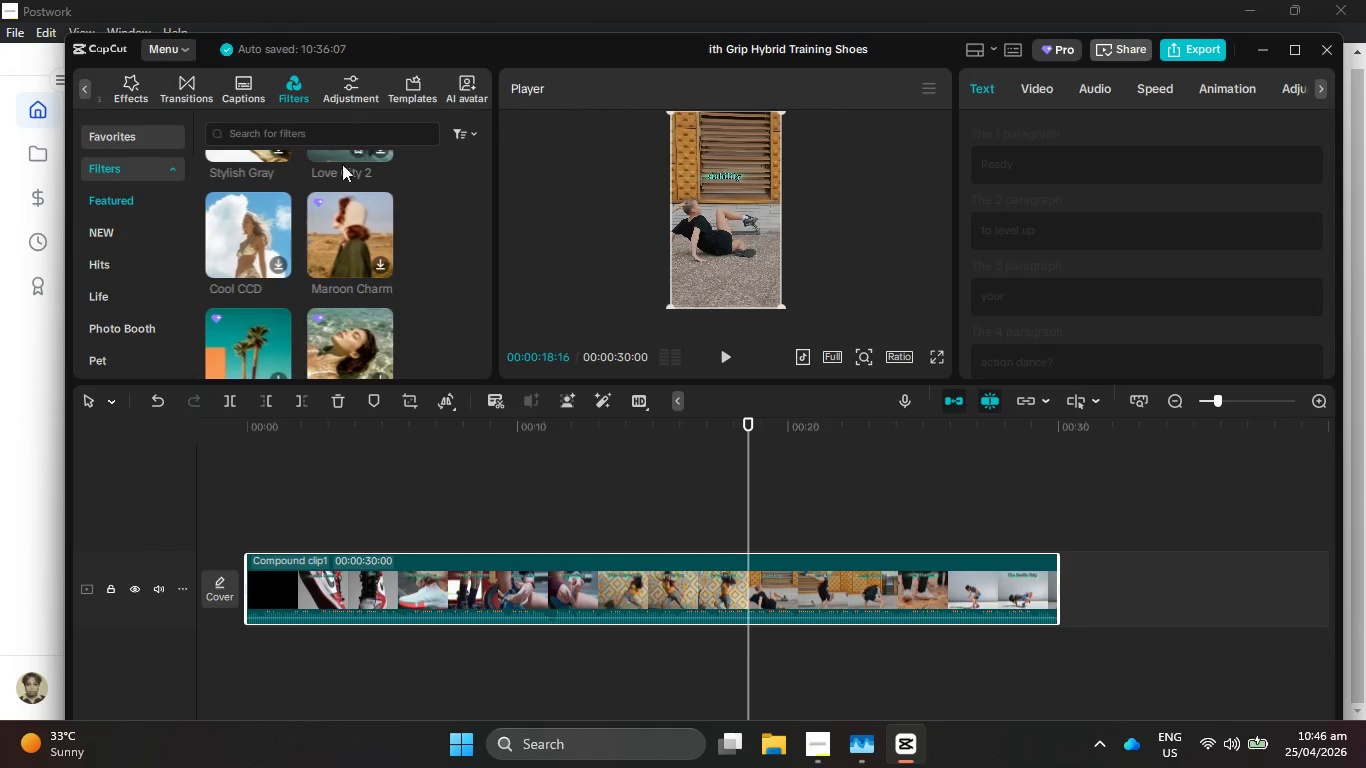 
scroll: coordinate [362, 217], scroll_direction: down, amount: 2.0
 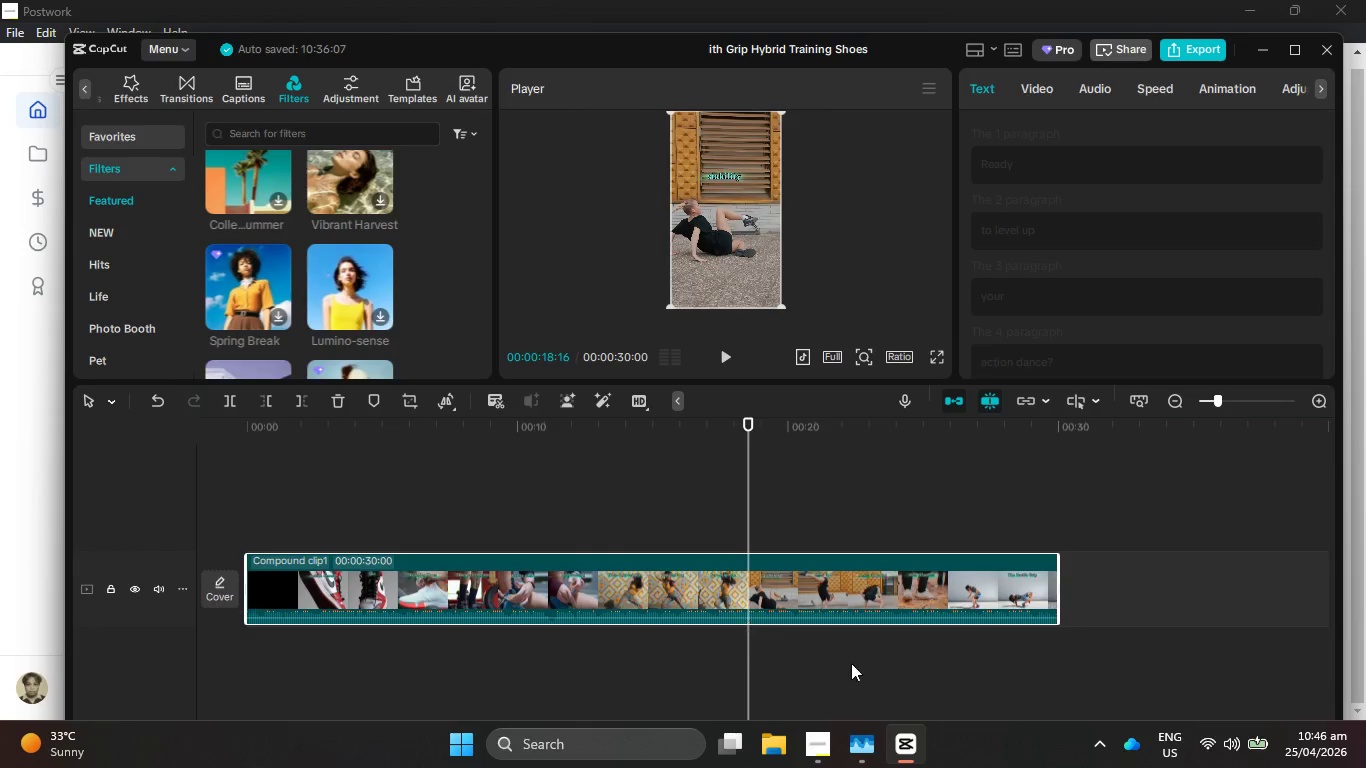 
left_click([820, 754])